 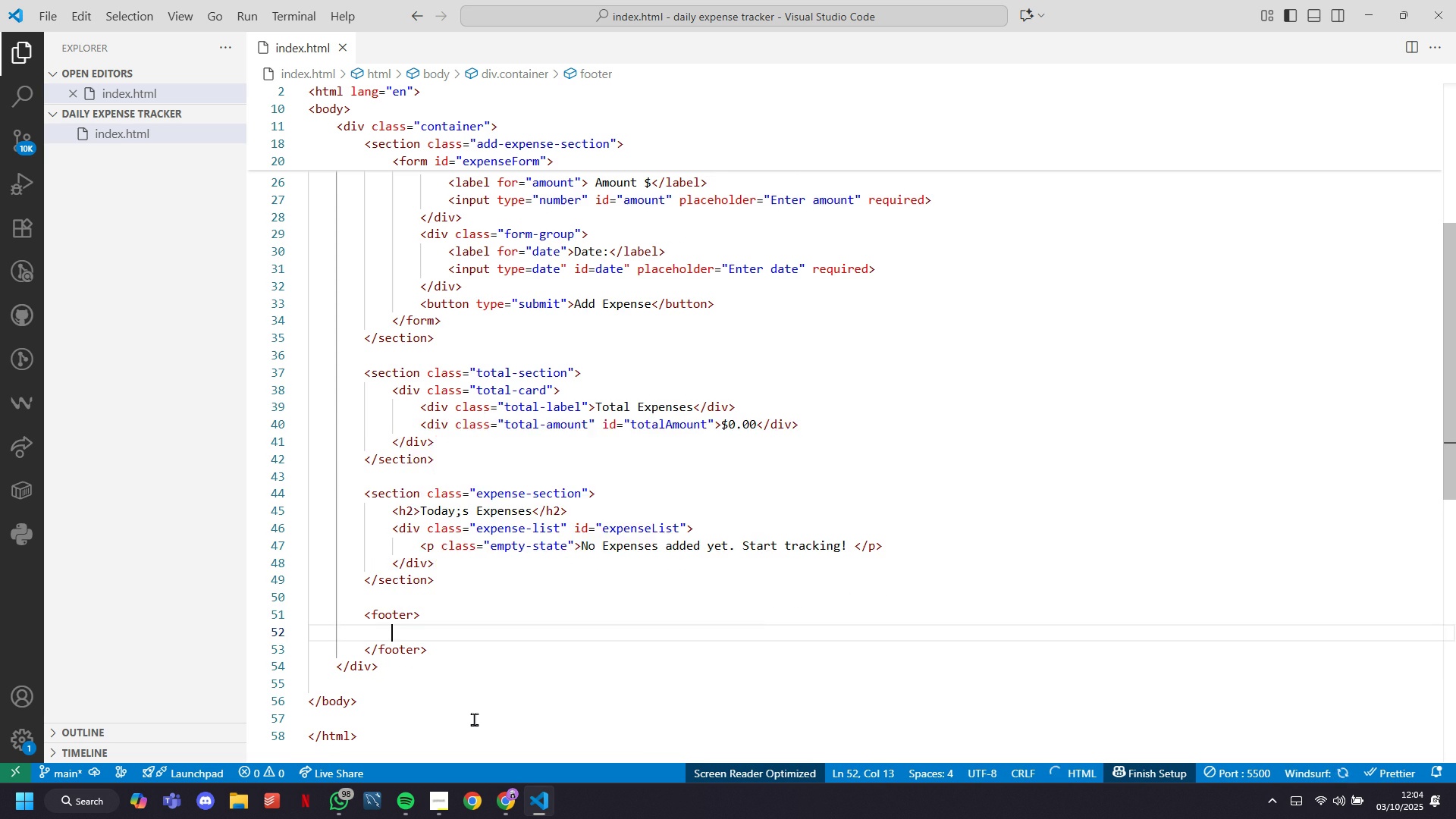 
key(Shift+ShiftLeft)
 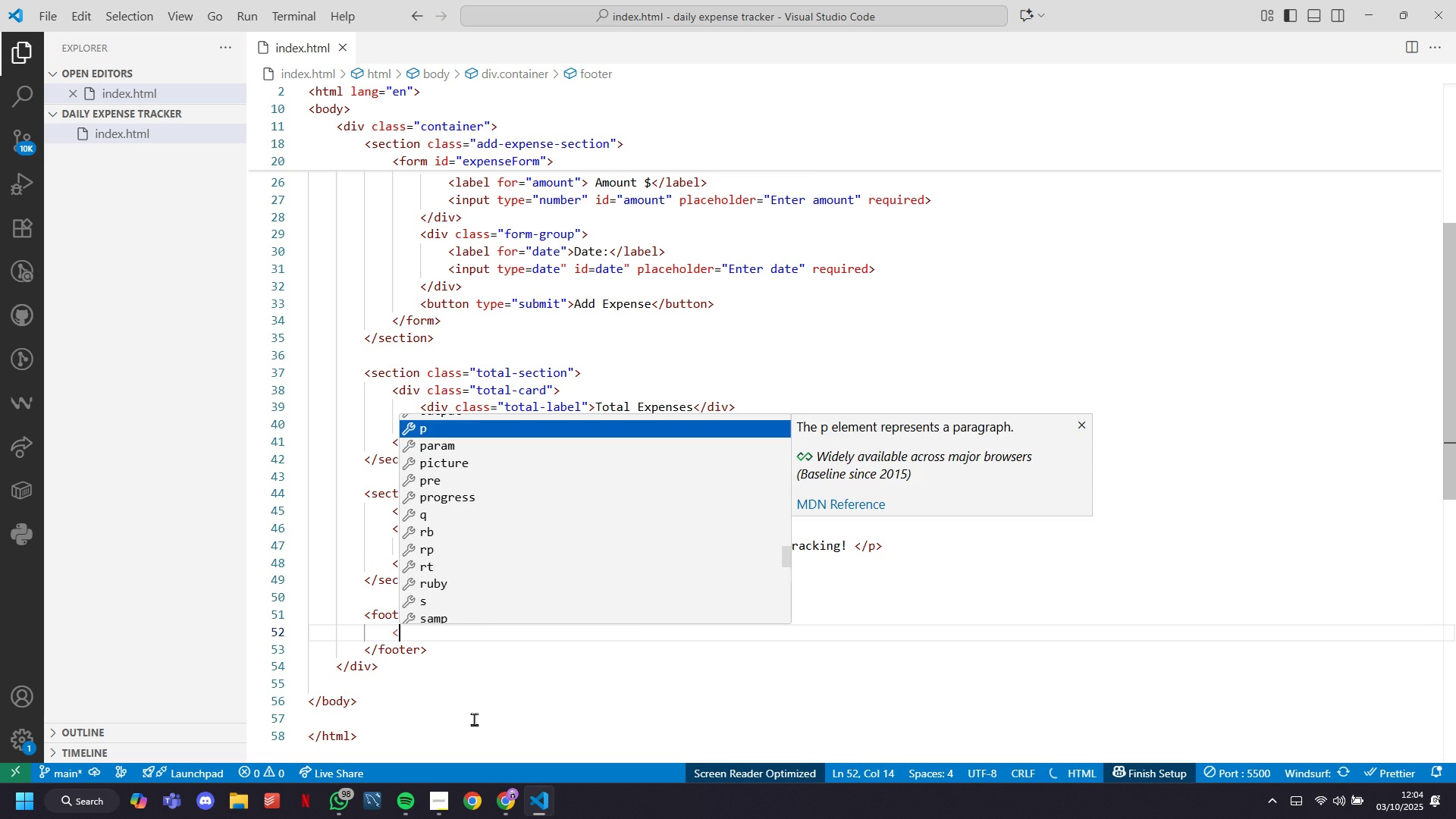 
key(Shift+Comma)
 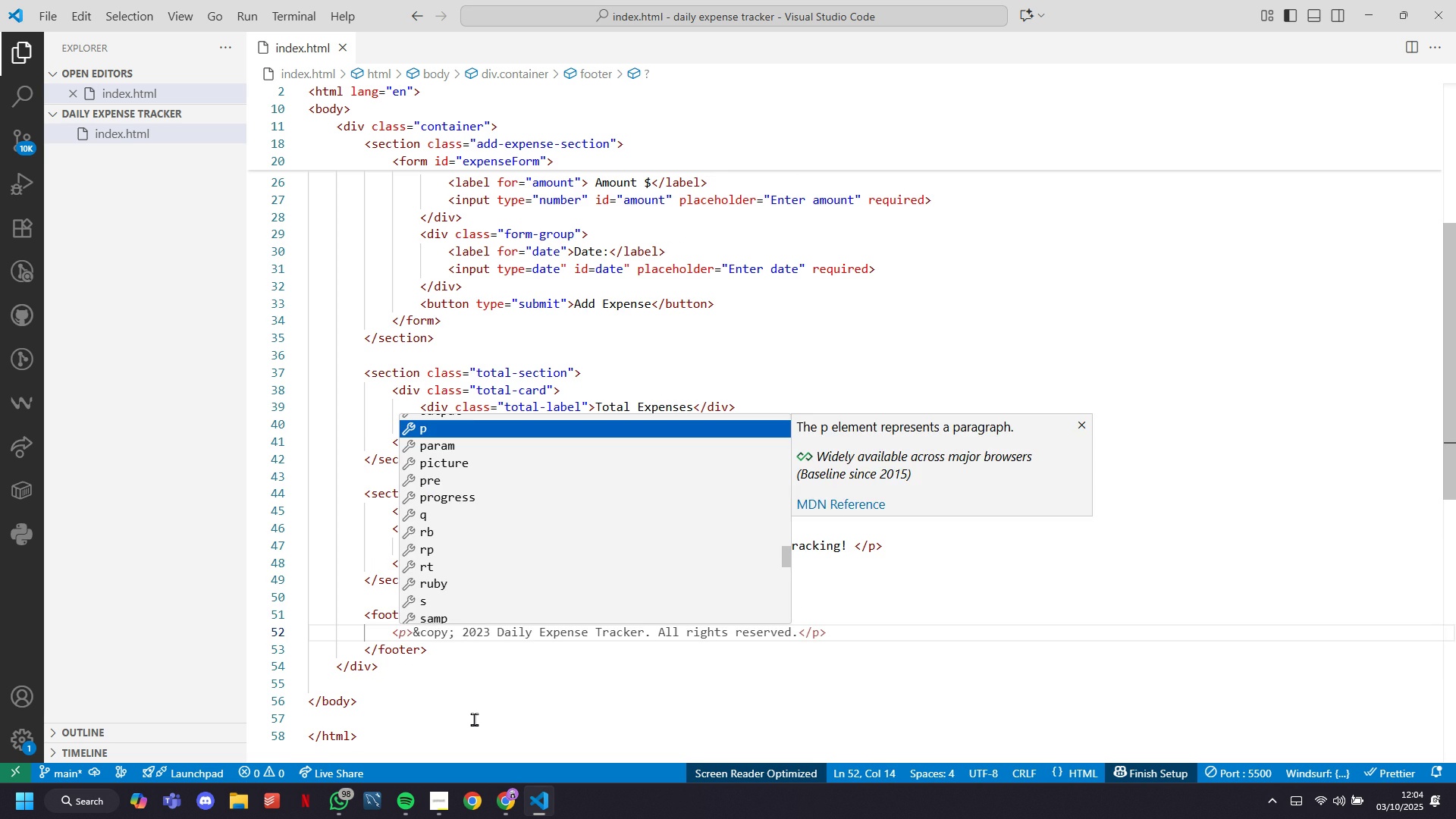 
key(Tab)
 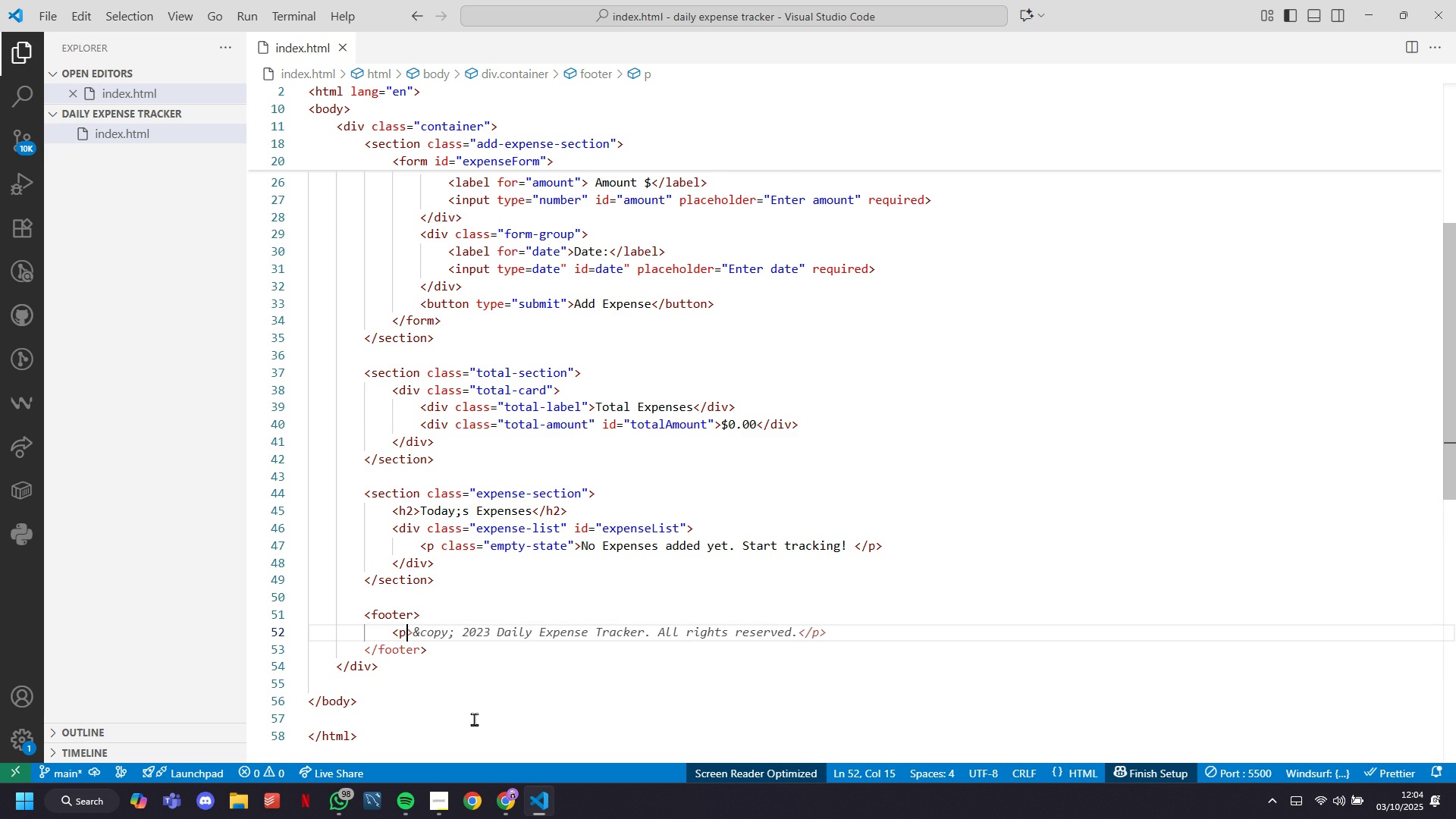 
key(Tab)